 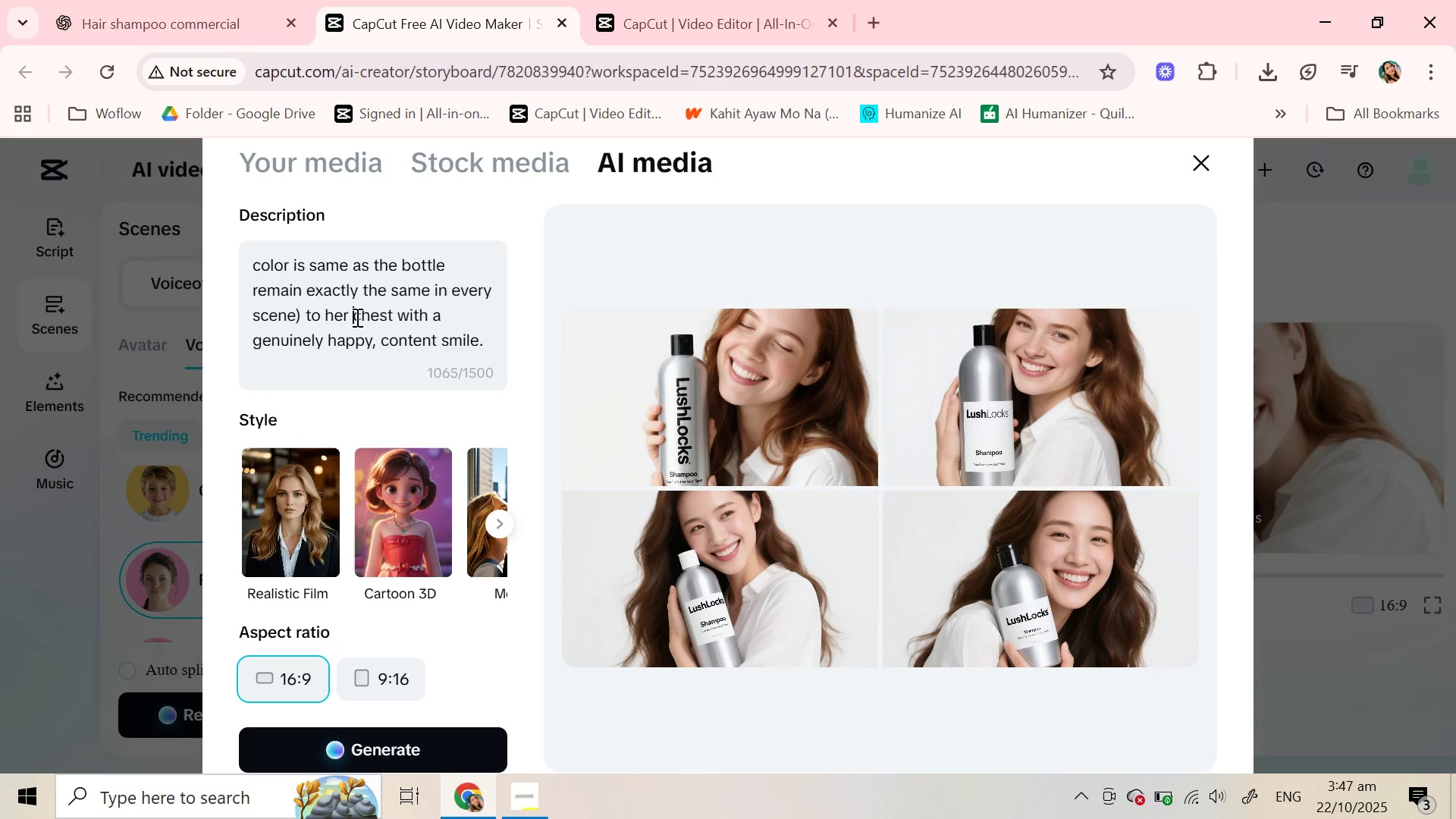 
scroll: coordinate [356, 317], scroll_direction: down, amount: 3.0
 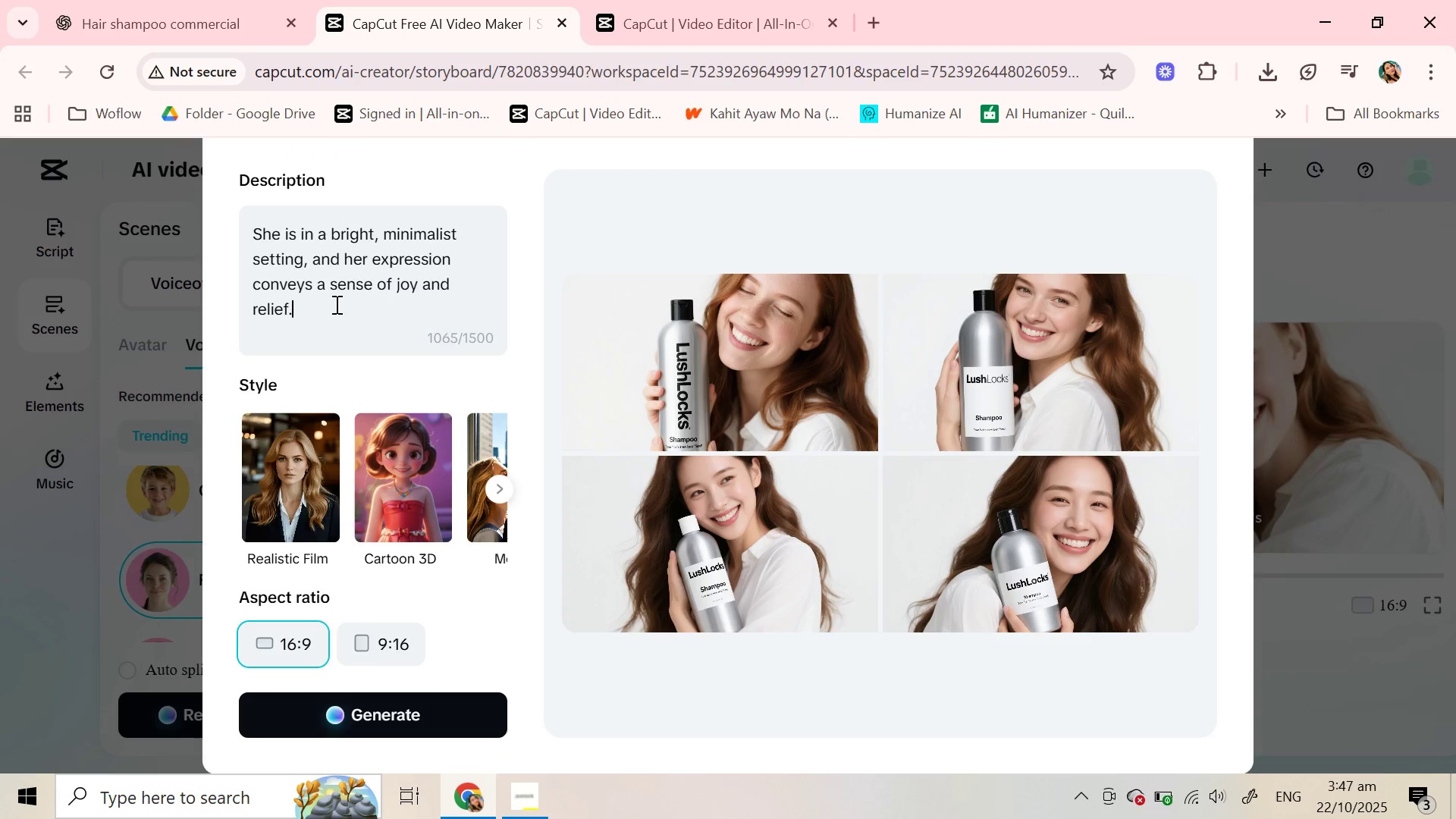 
left_click([335, 304])
 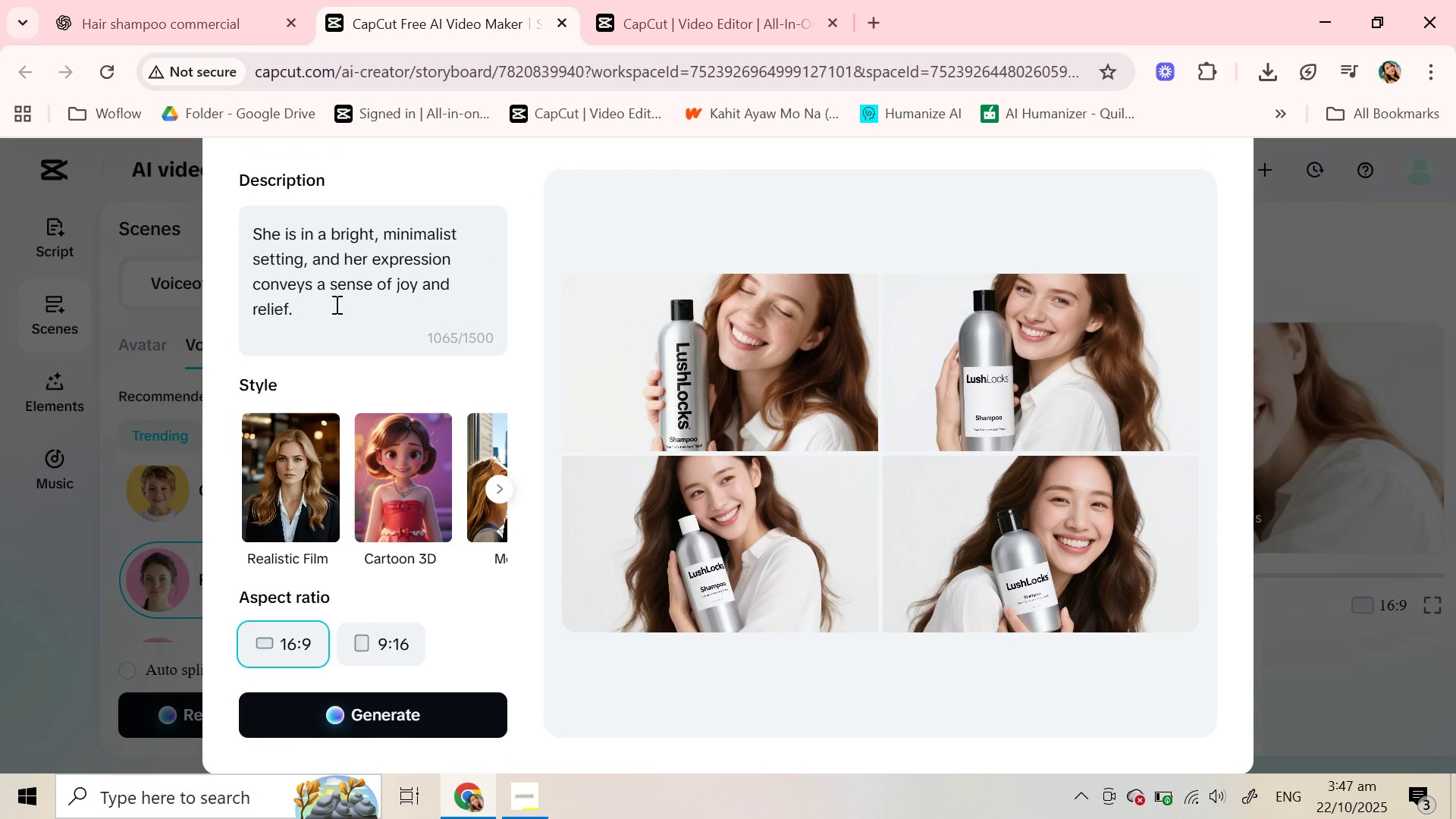 
type( the cap or upper part of the bottle which is the lid is silver as well, cylindrical shape)
 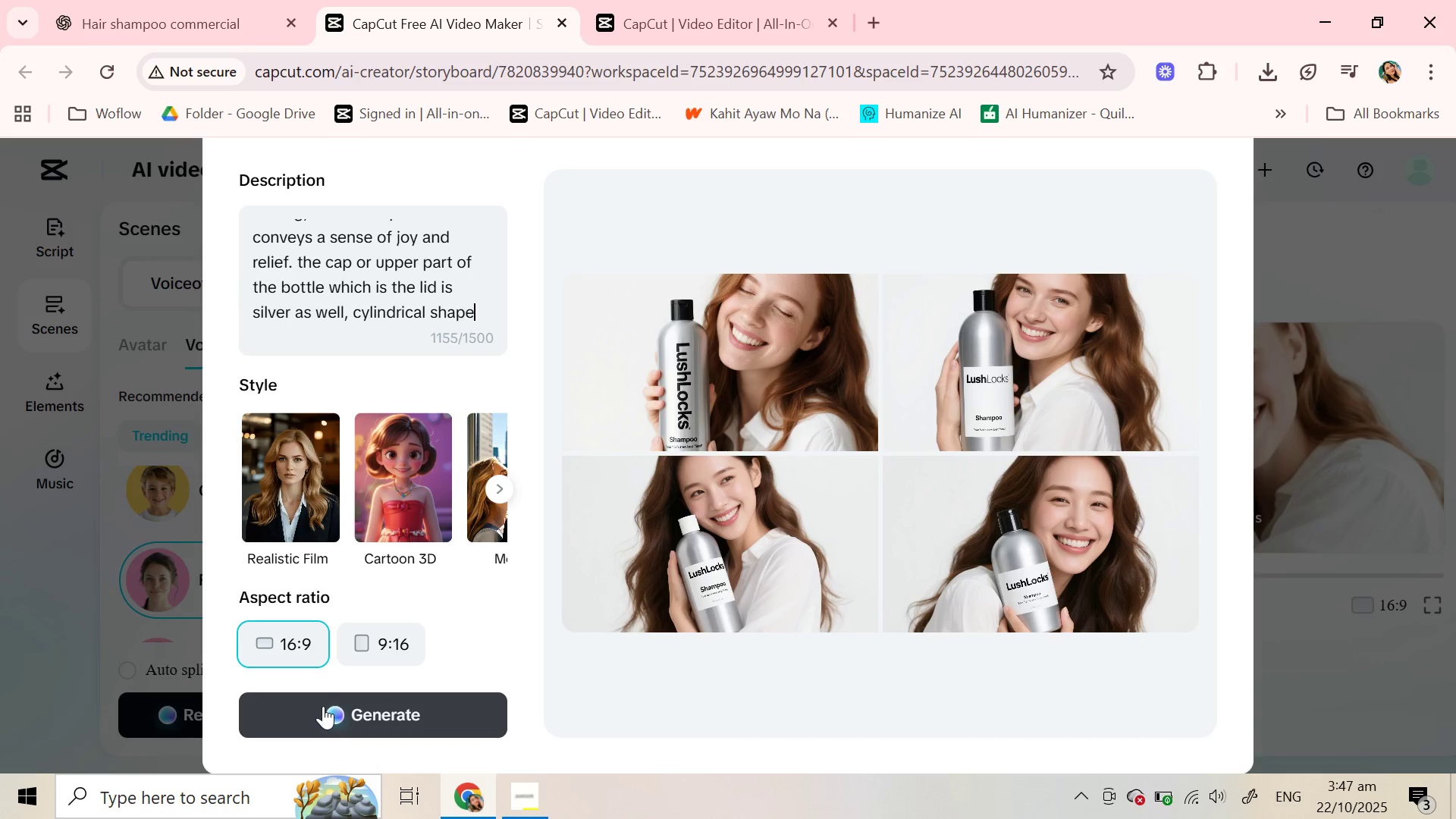 
left_click([323, 706])
 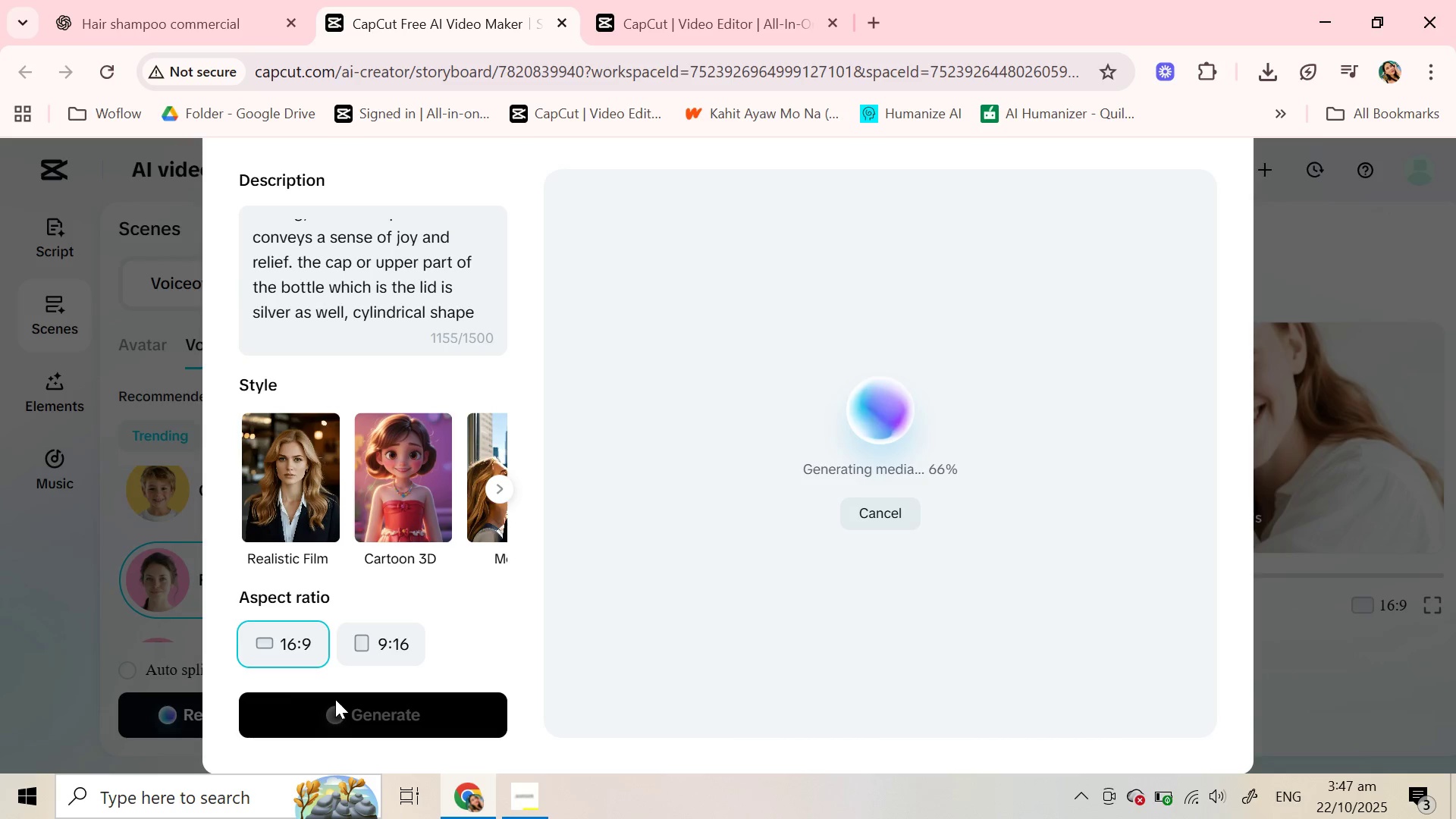 
wait(13.9)
 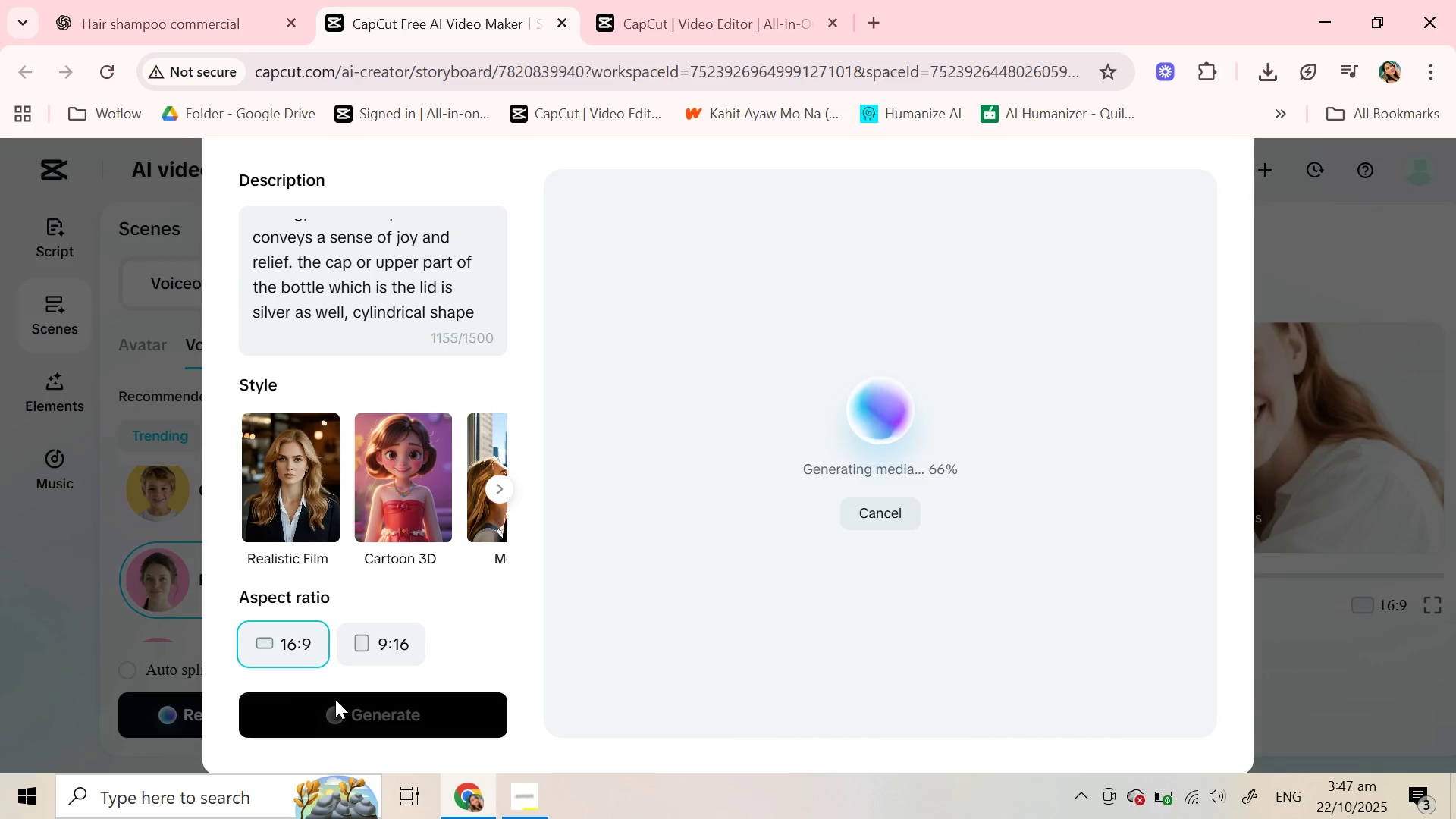 
left_click([519, 818])